 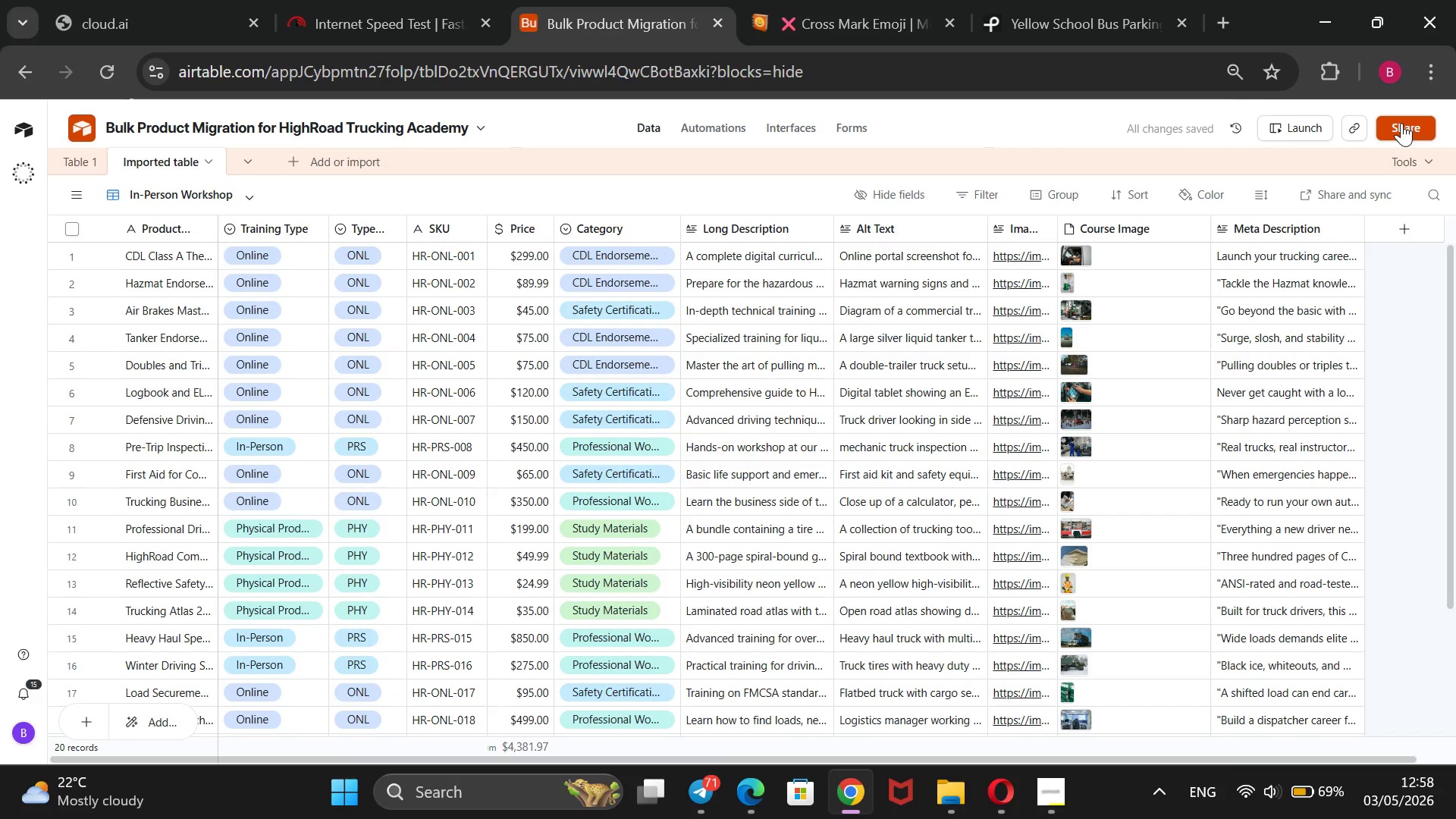 
left_click([1200, 479])
 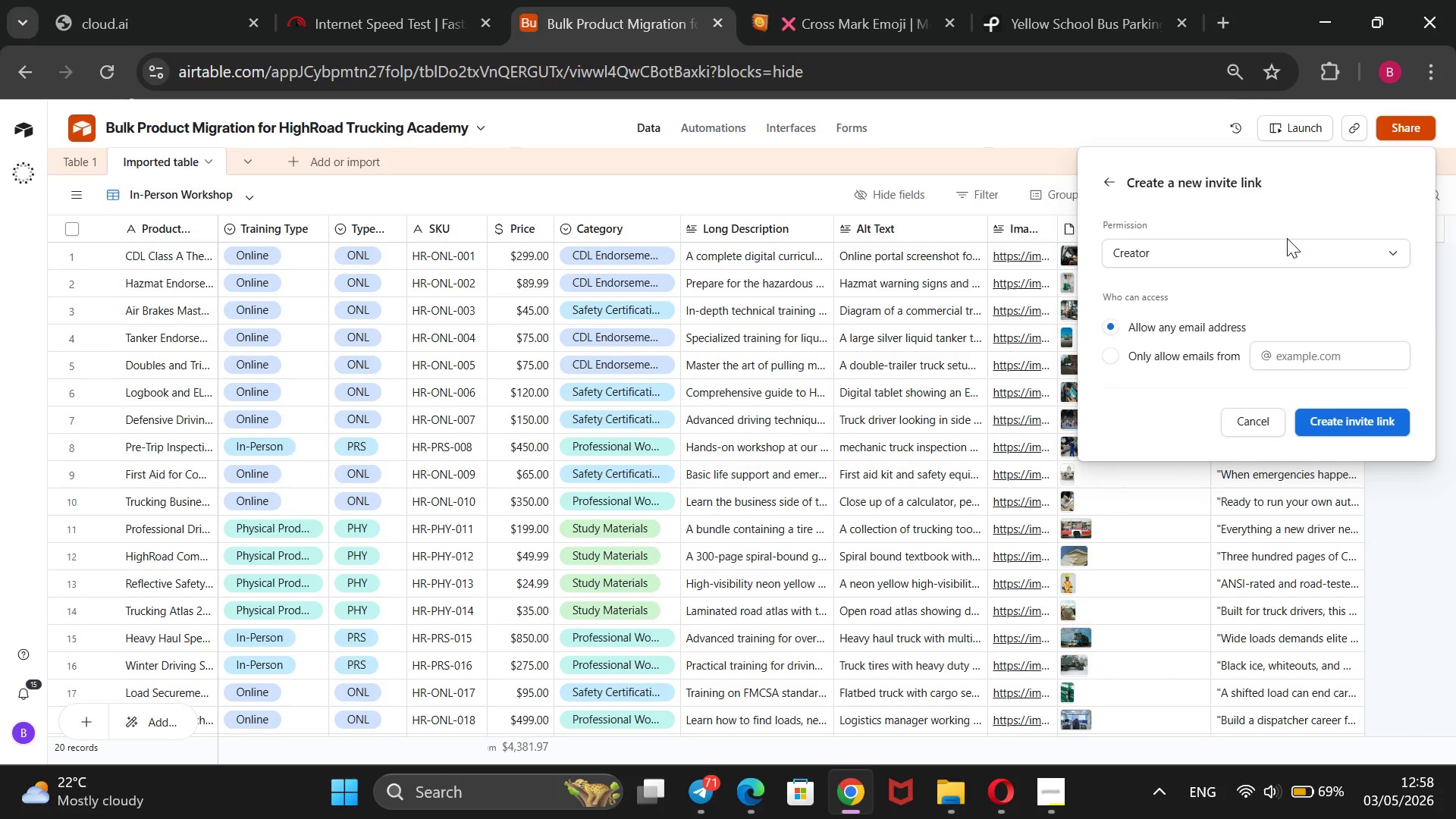 
left_click_drag(start_coordinate=[1282, 252], to_coordinate=[1224, 459])
 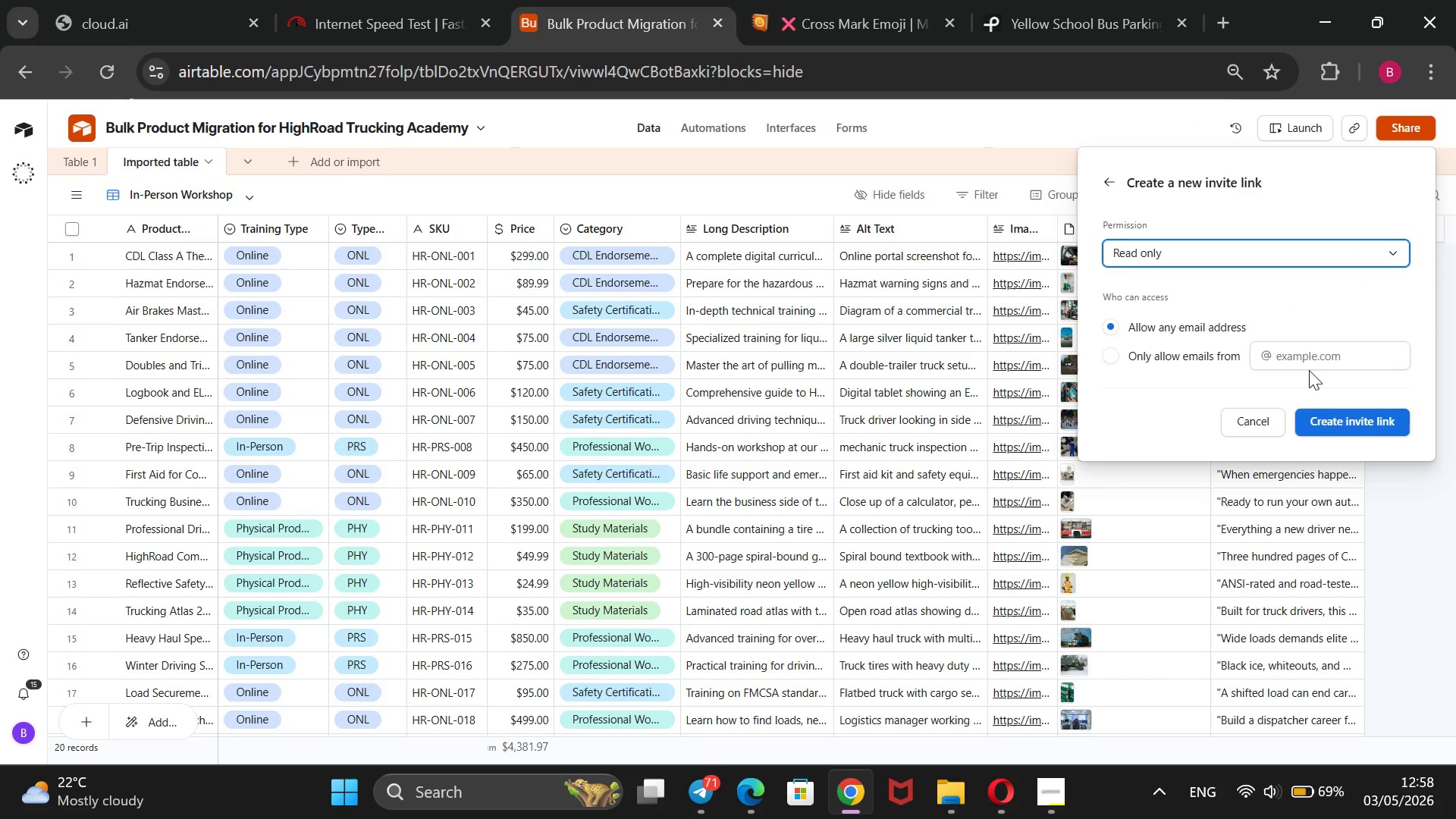 
left_click([1224, 459])
 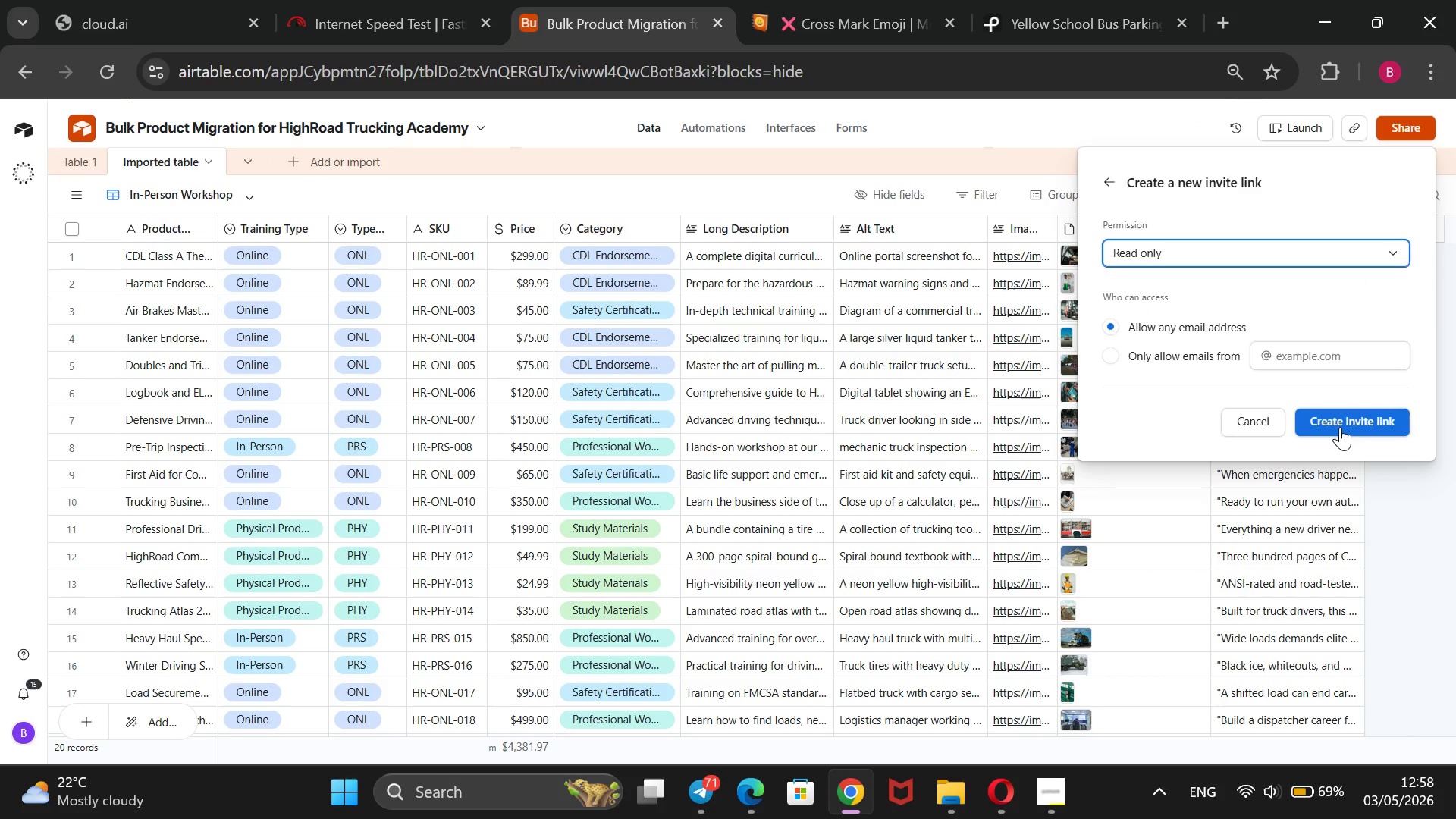 
left_click([1340, 427])